 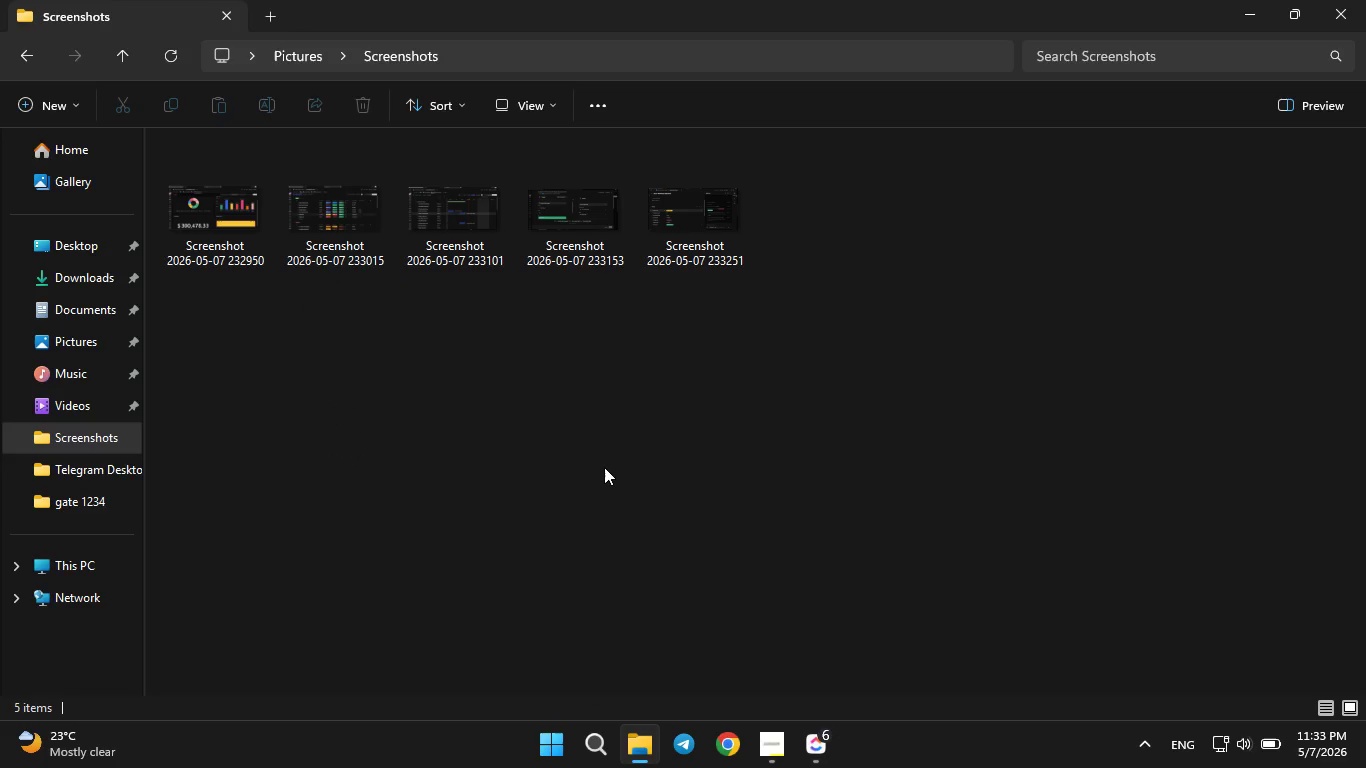 
double_click([670, 449])
 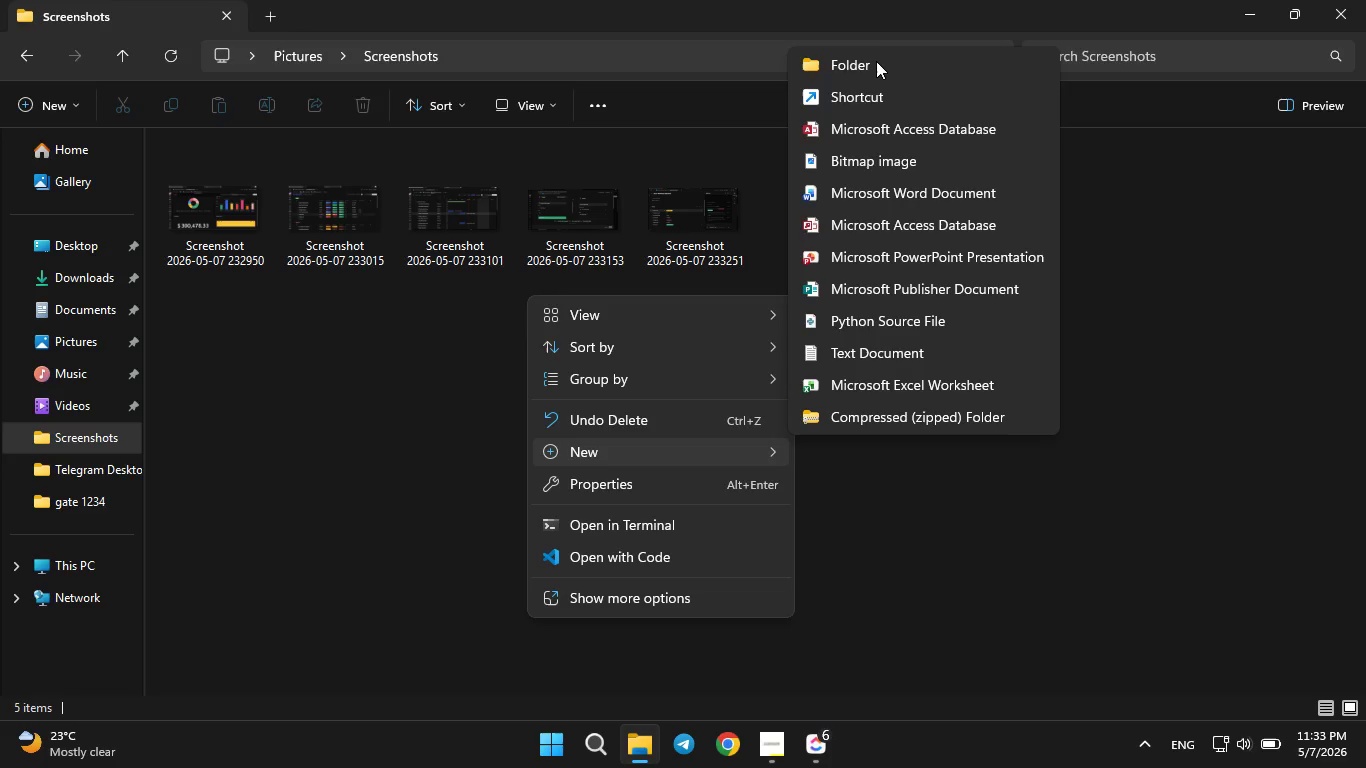 
left_click([878, 59])
 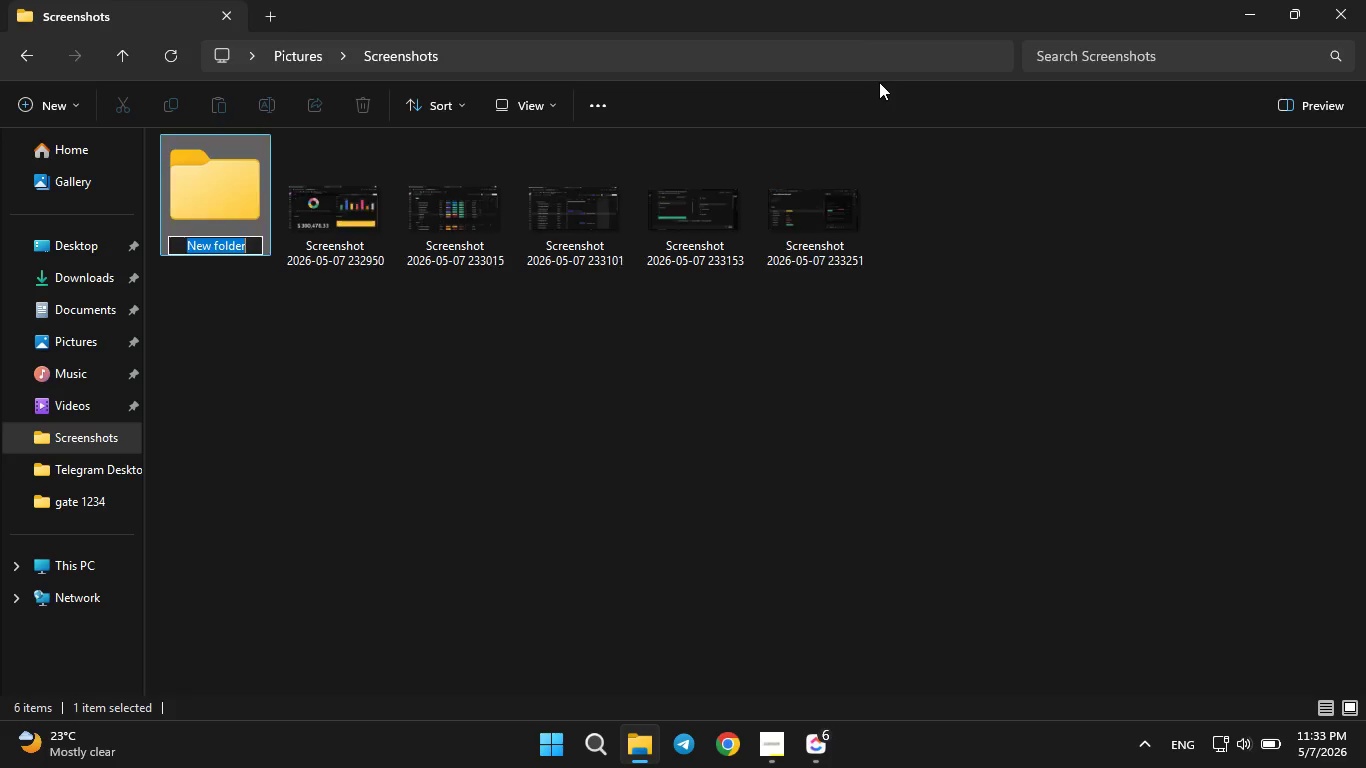 
key(Backspace)
type(views)
 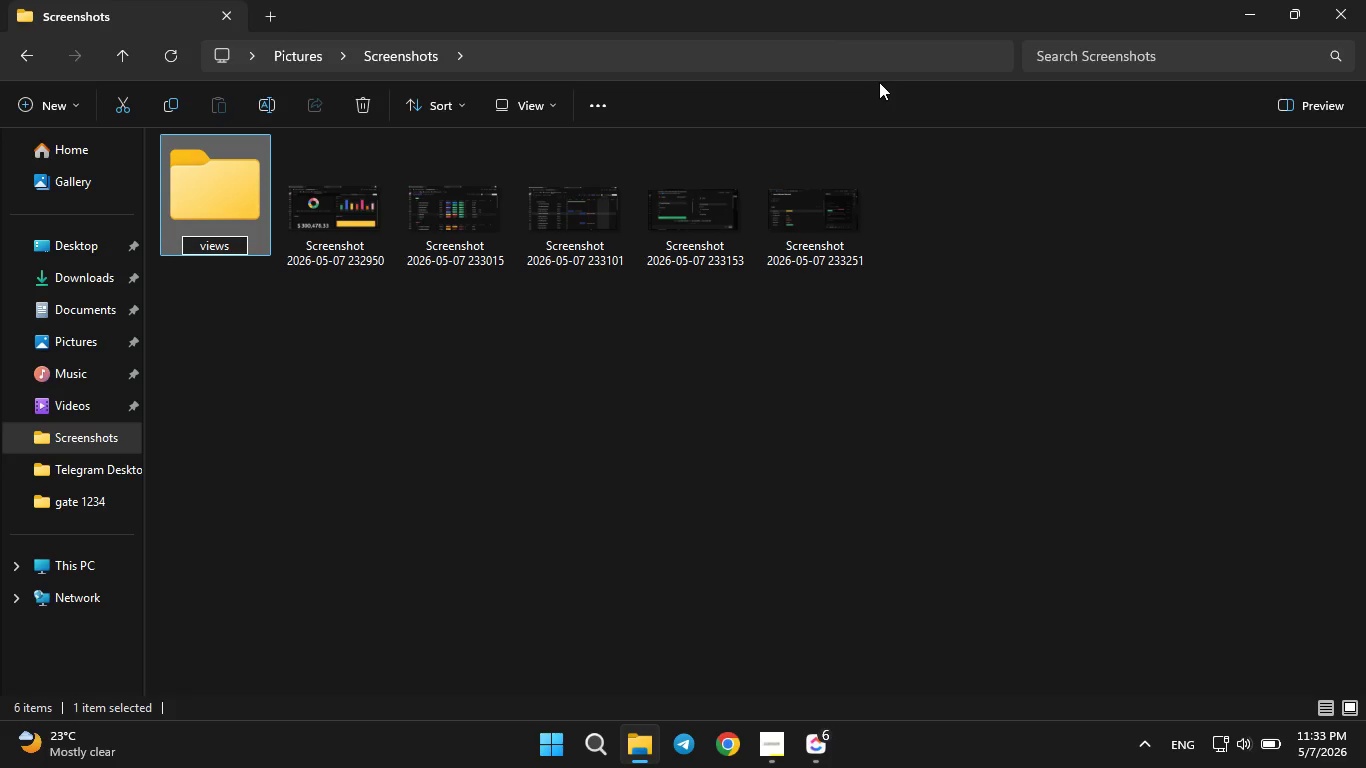 
key(Enter)
 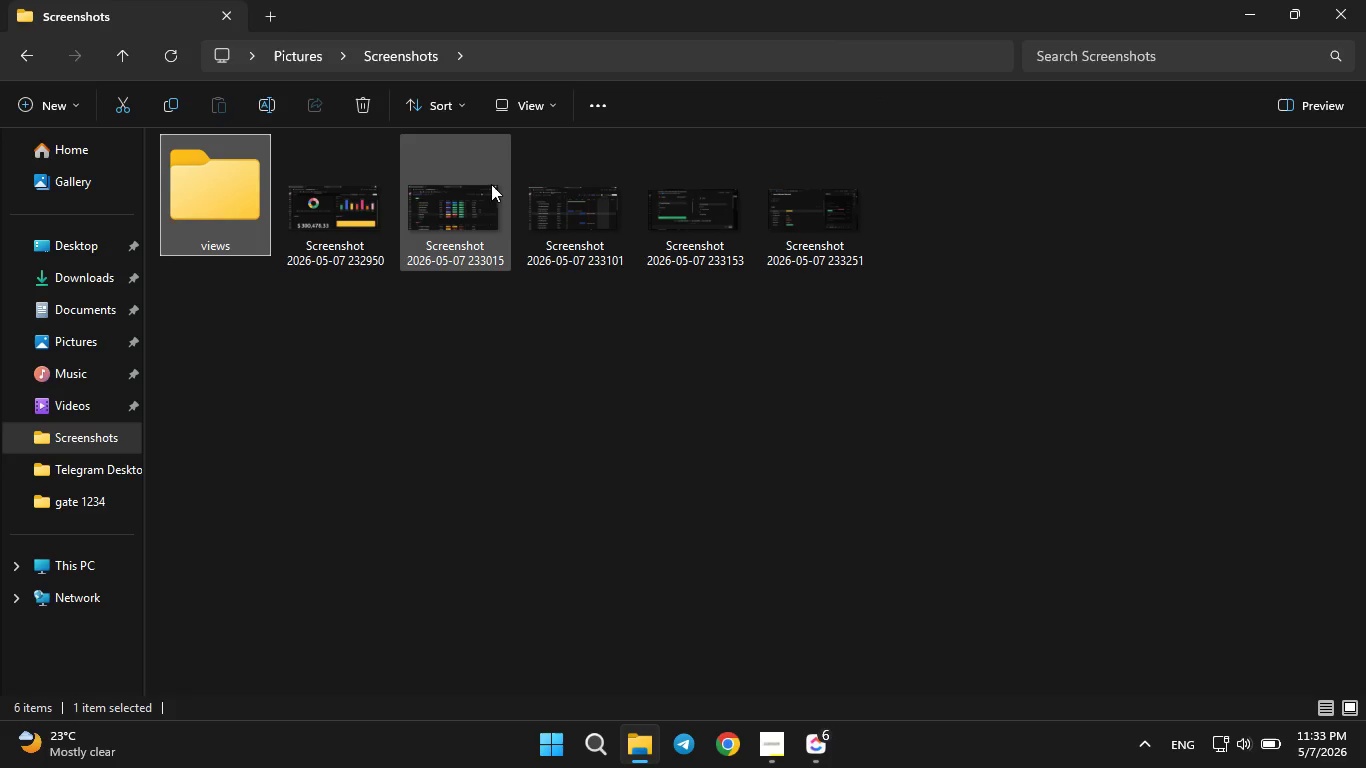 
left_click([473, 191])
 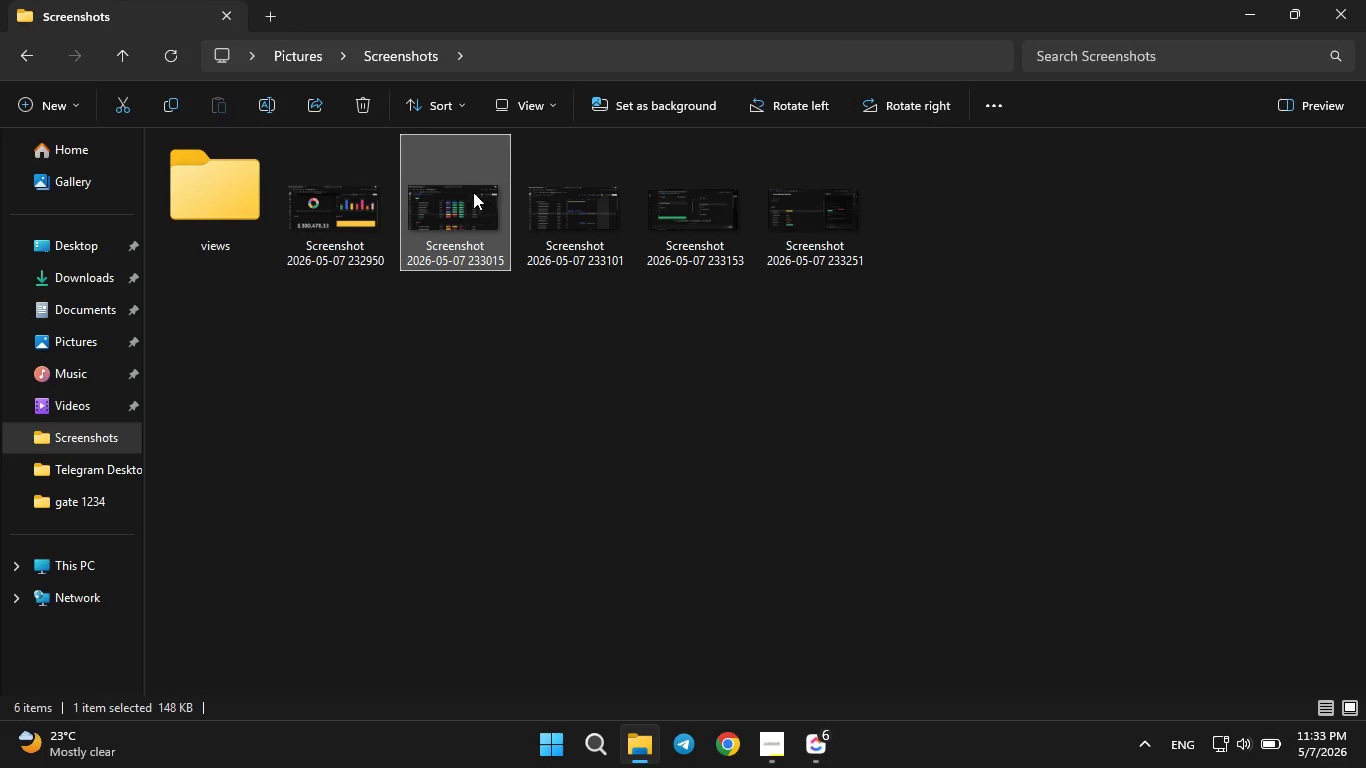 
left_click_drag(start_coordinate=[473, 191], to_coordinate=[157, 175])
 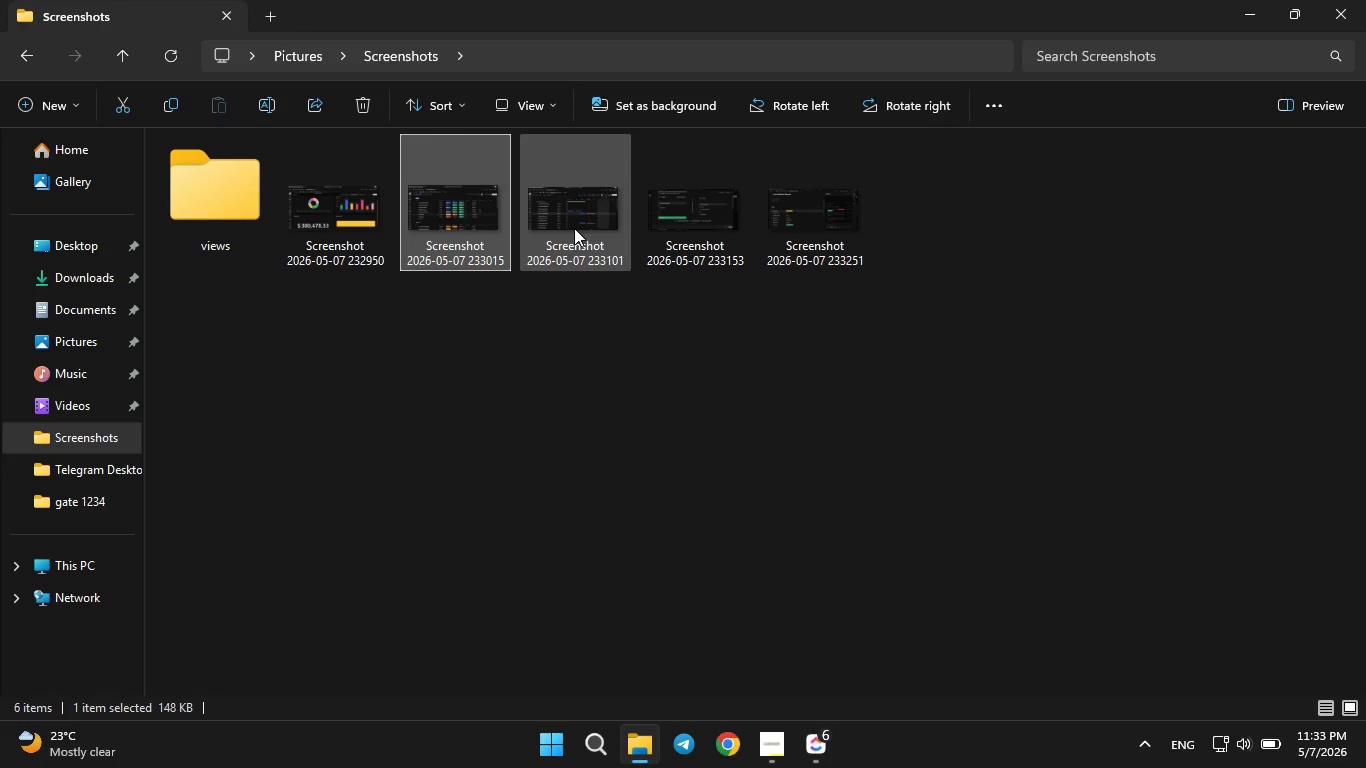 
left_click([574, 228])
 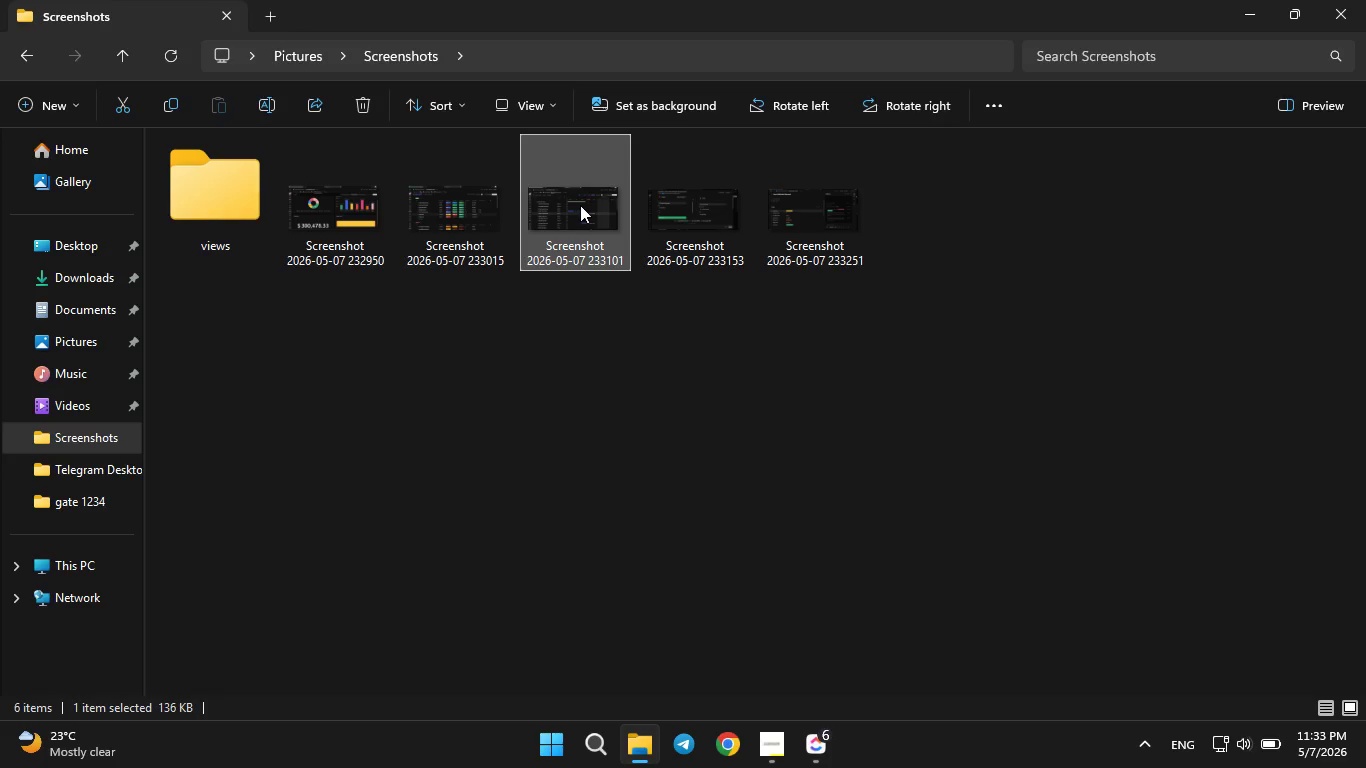 
left_click_drag(start_coordinate=[580, 205], to_coordinate=[231, 243])
 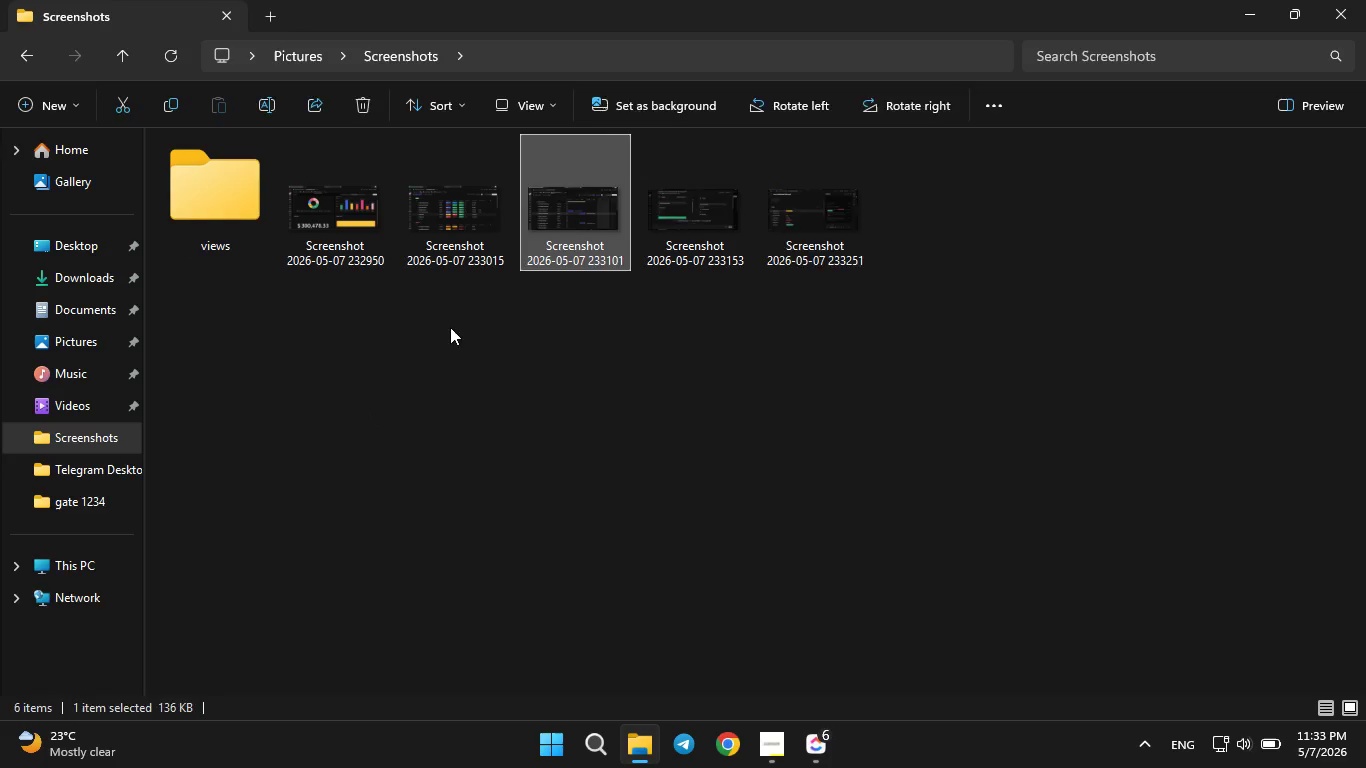 
left_click([231, 243])
 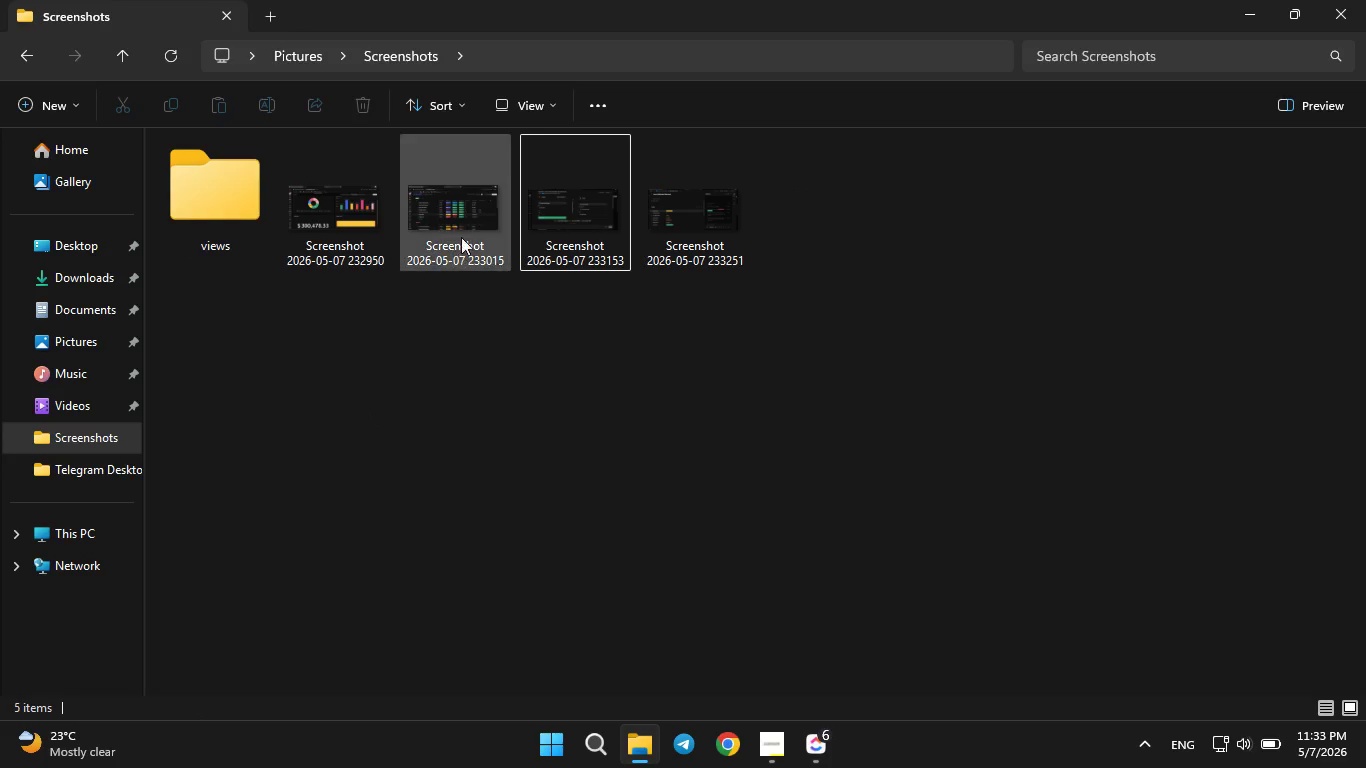 
left_click([461, 231])
 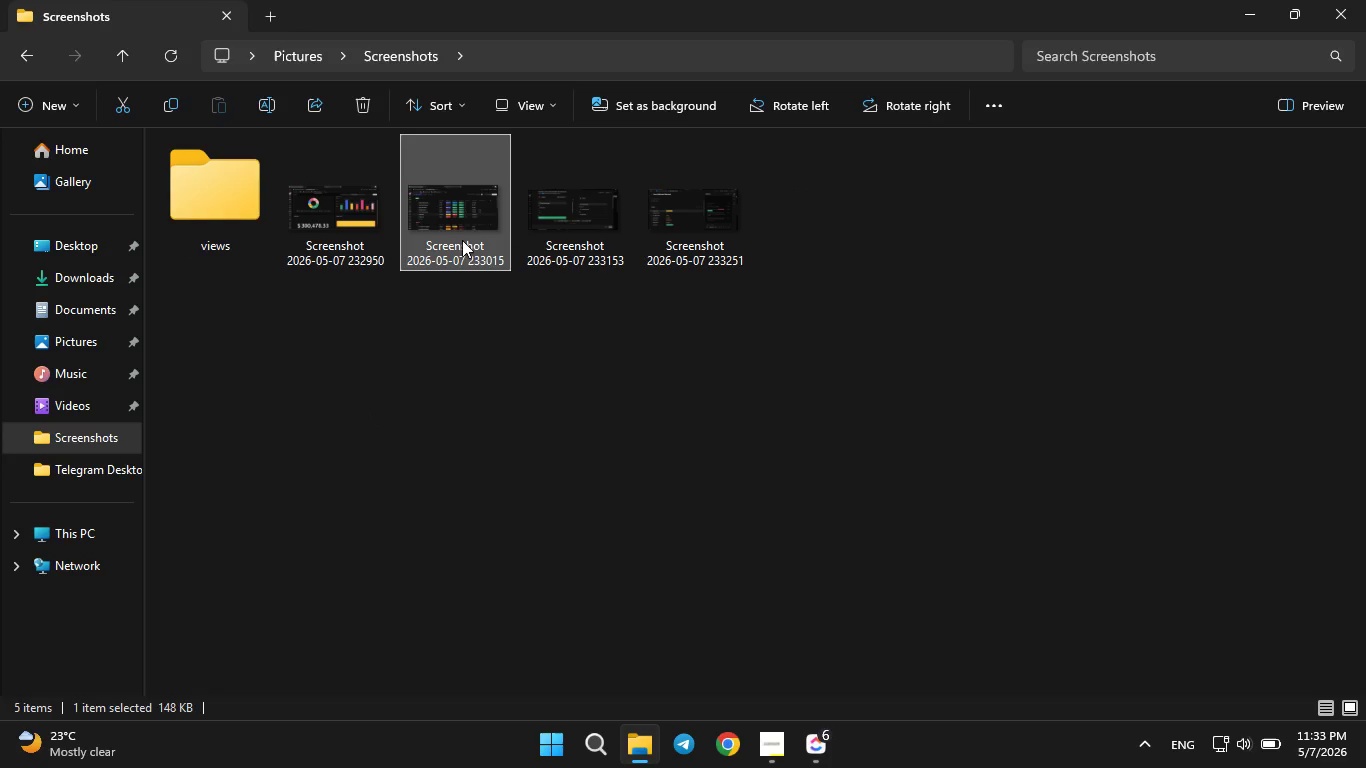 
left_click_drag(start_coordinate=[461, 231], to_coordinate=[232, 263])
 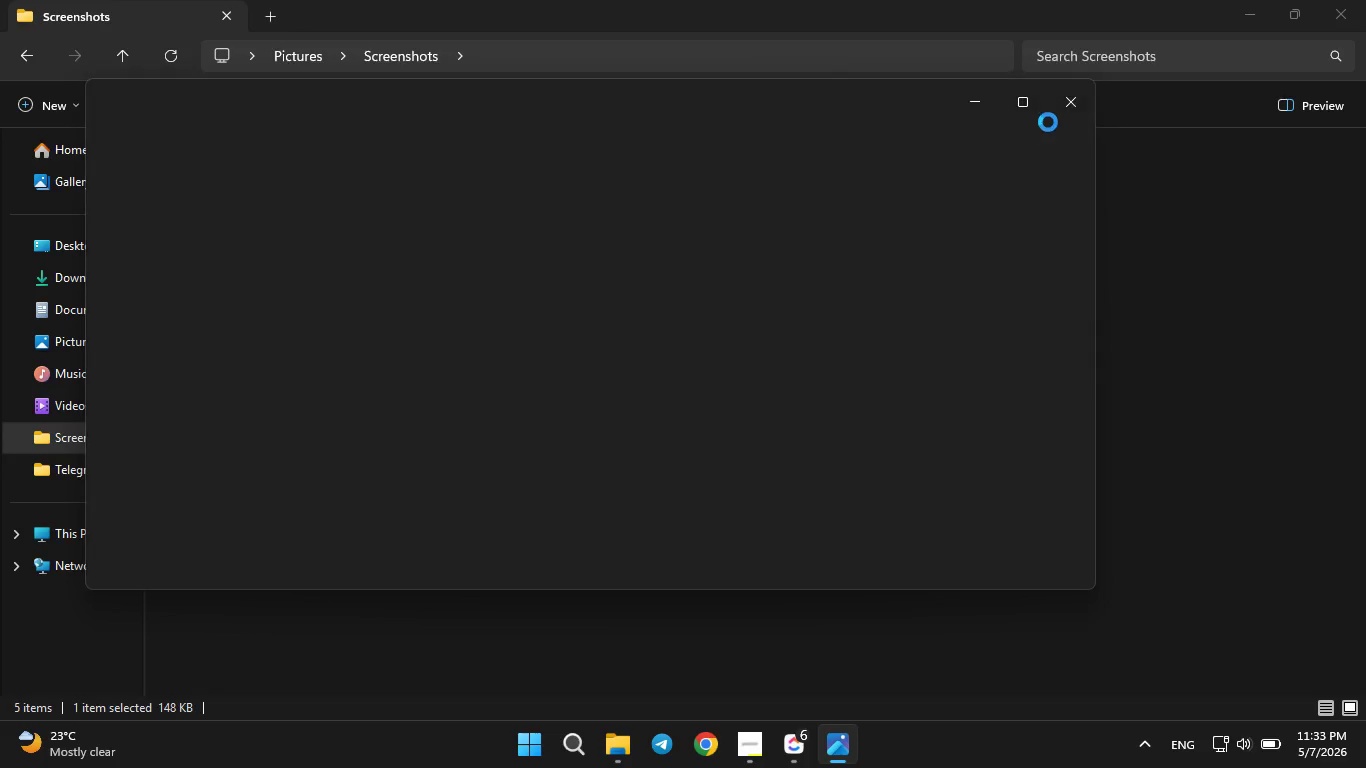 
left_click([1075, 111])
 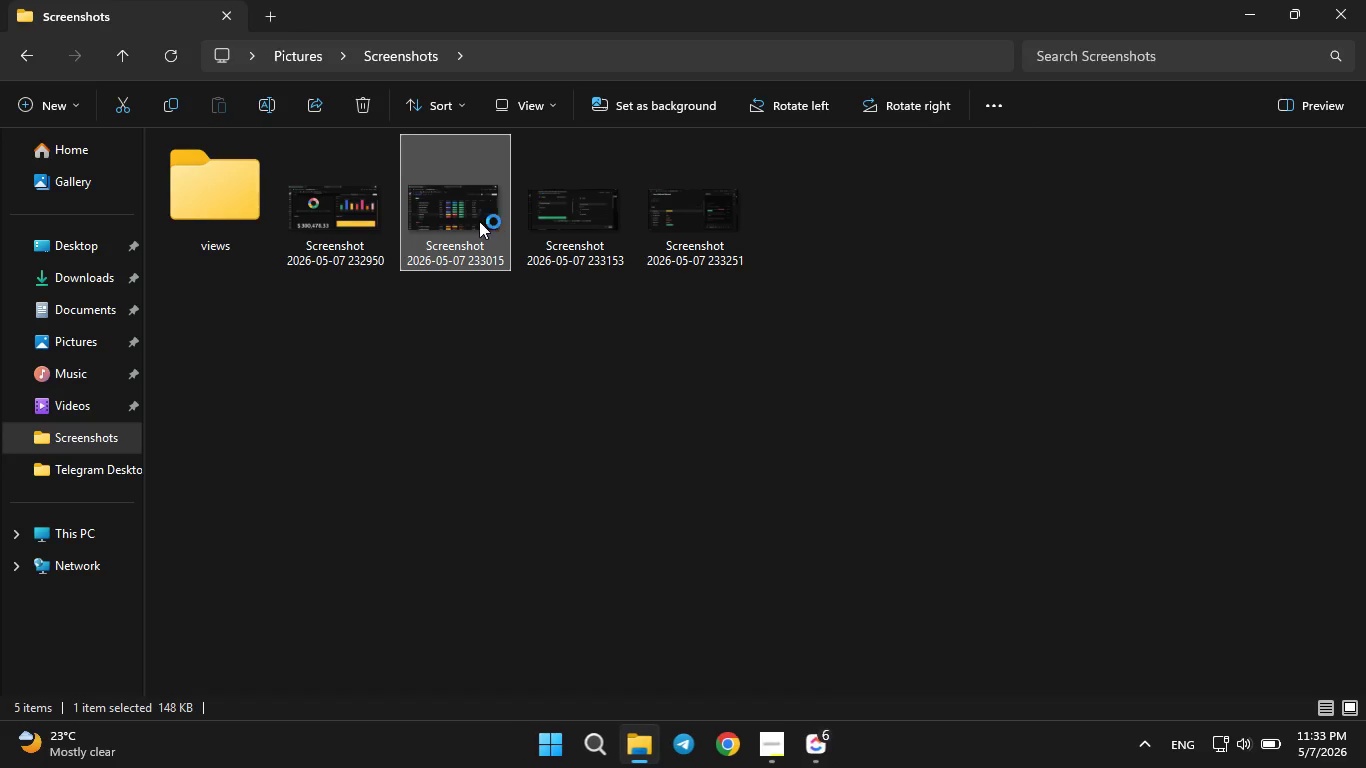 
left_click_drag(start_coordinate=[476, 220], to_coordinate=[206, 231])
 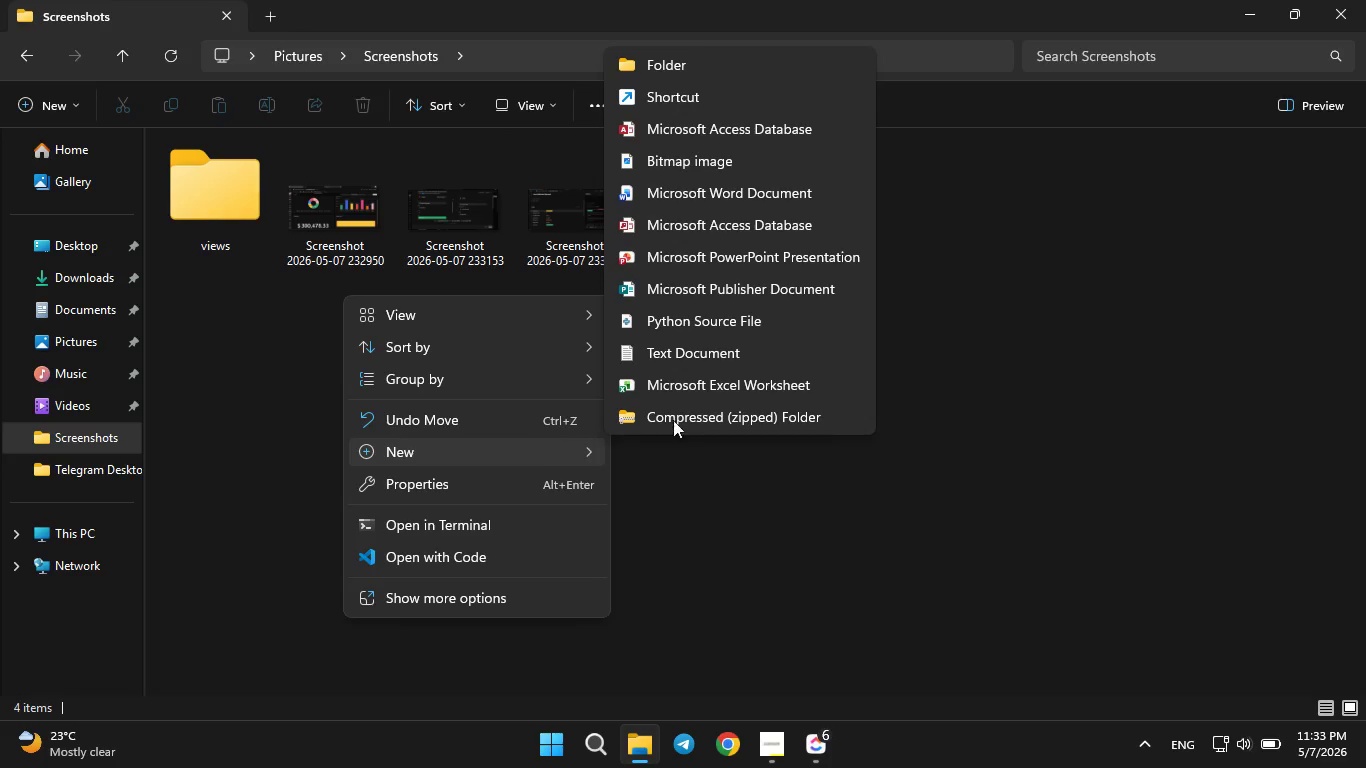 
left_click([701, 63])
 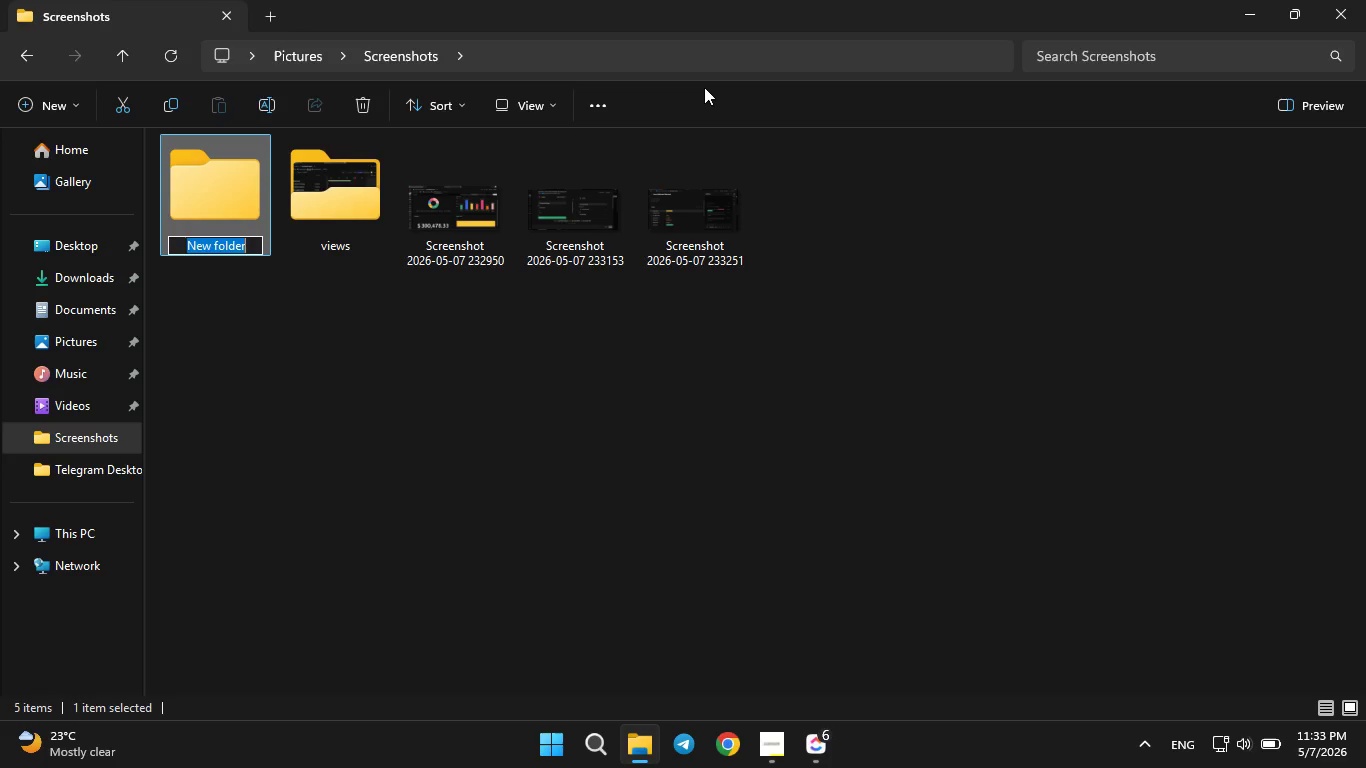 
key(Backspace)
type(automation)
 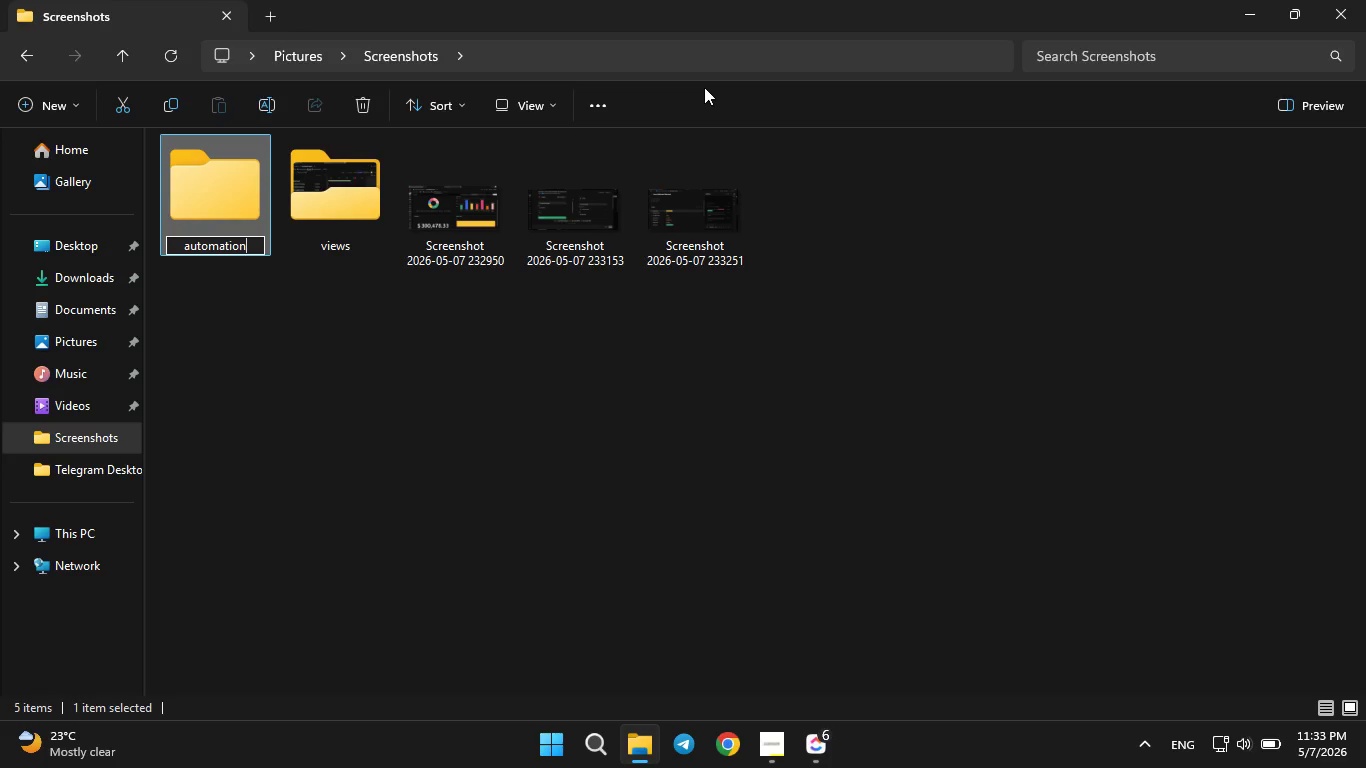 
key(Enter)
 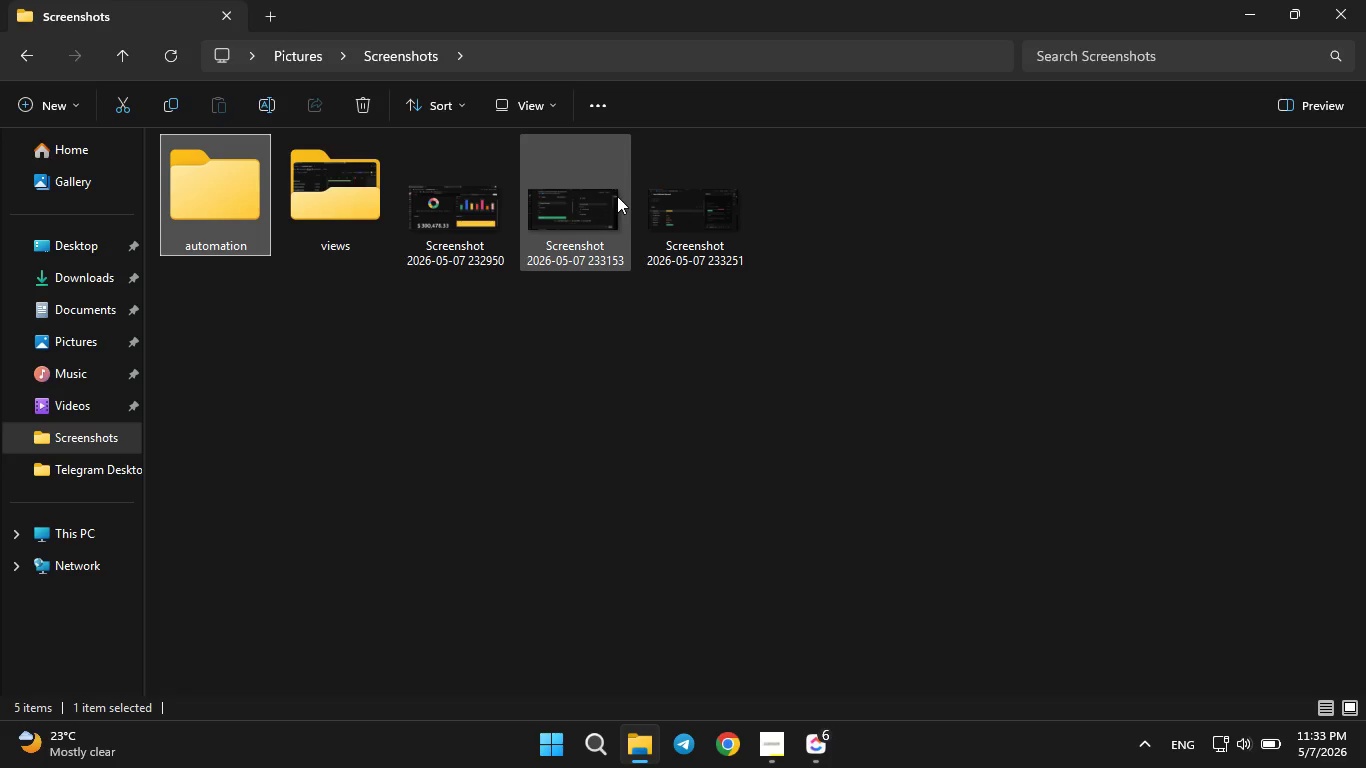 
left_click([608, 204])
 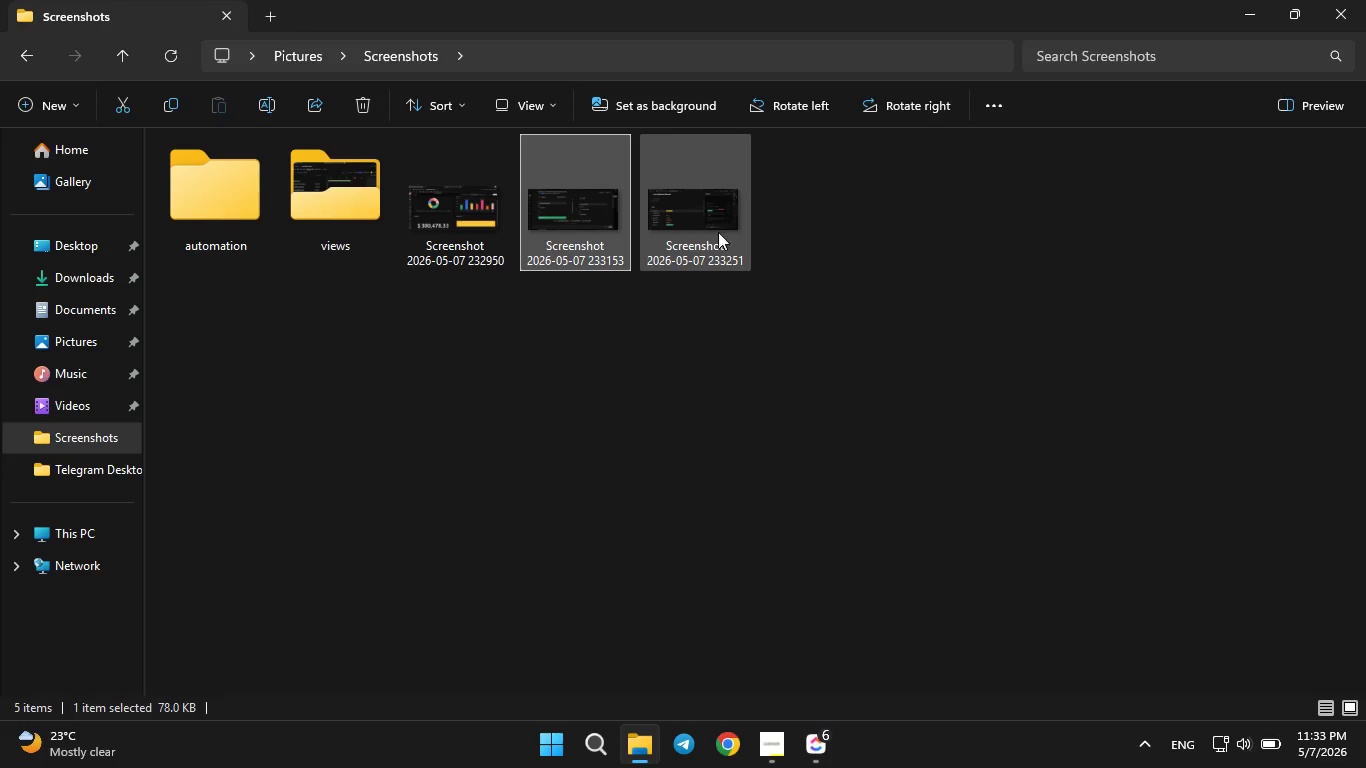 
hold_key(key=ControlLeft, duration=0.84)
left_click([711, 219])
 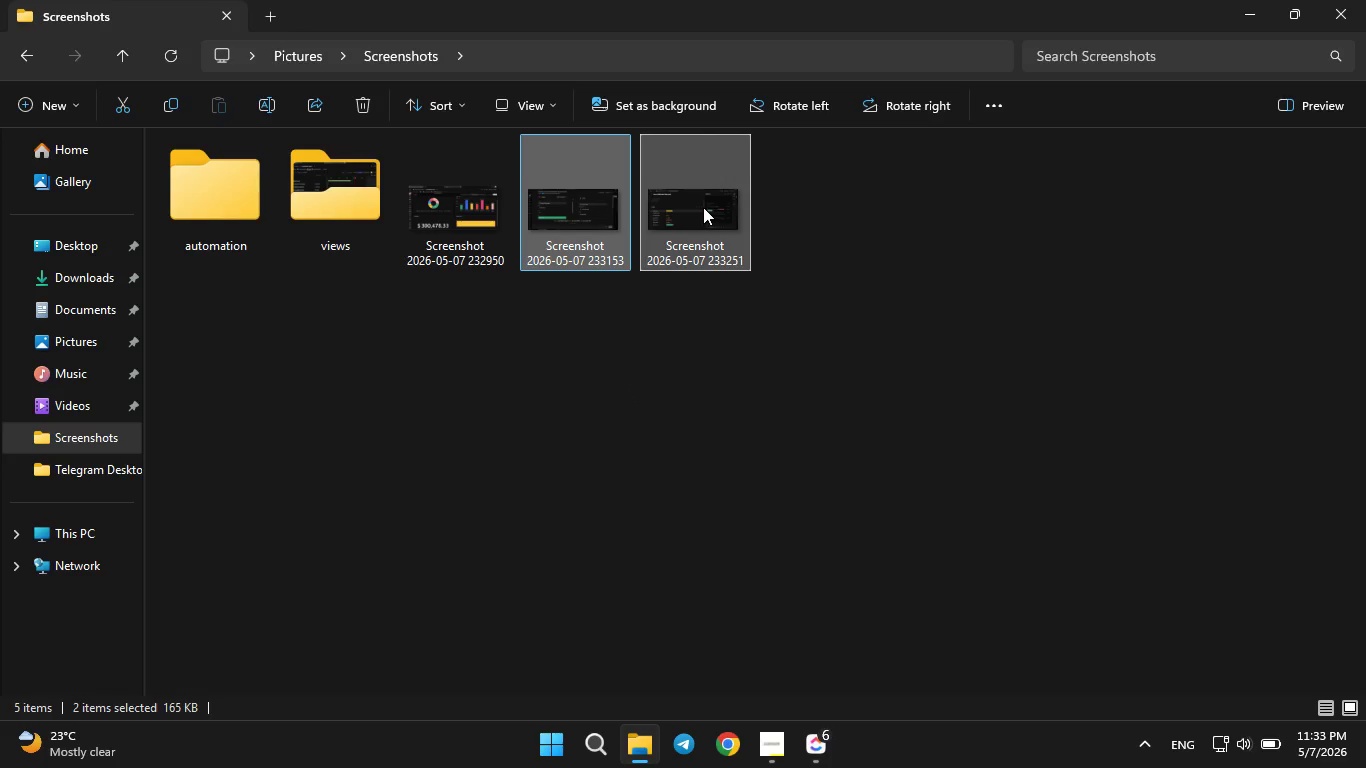 
left_click_drag(start_coordinate=[703, 207], to_coordinate=[229, 241])
 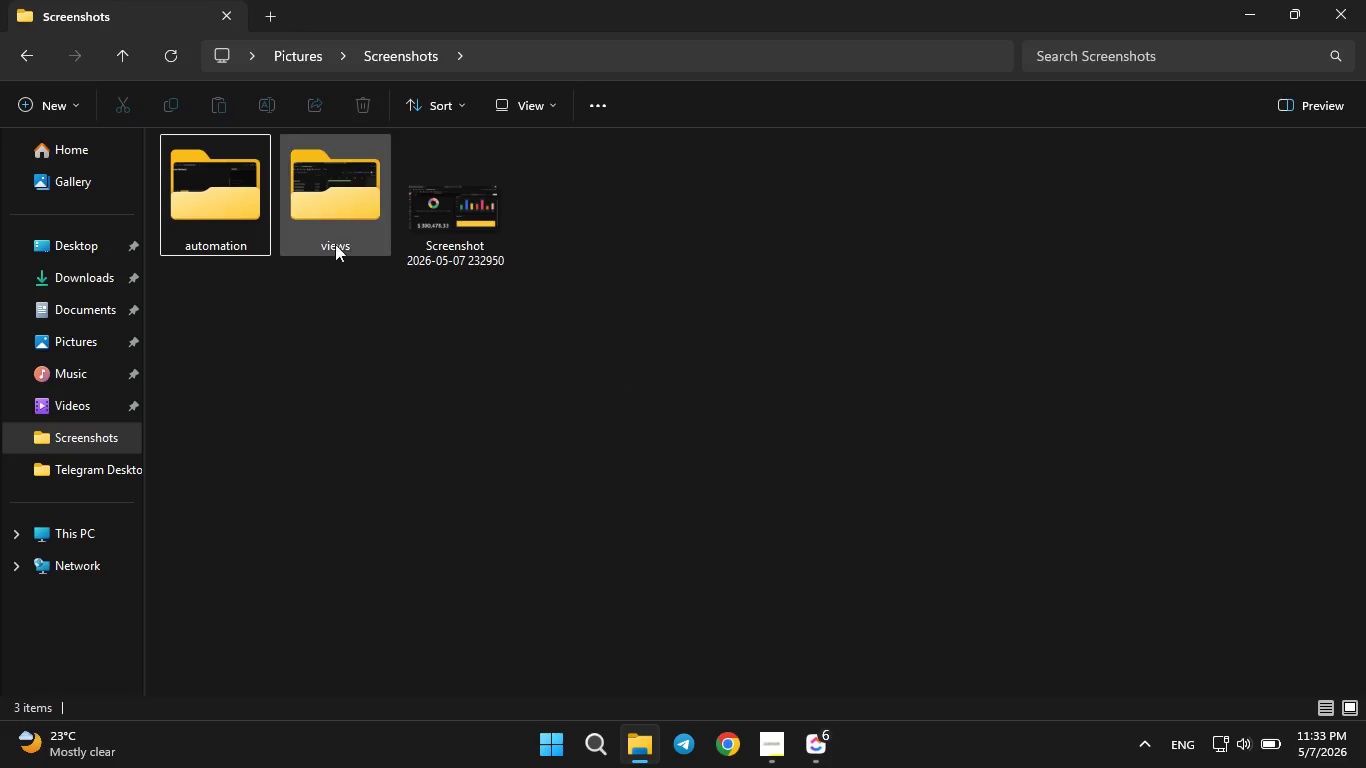 
left_click([332, 203])
 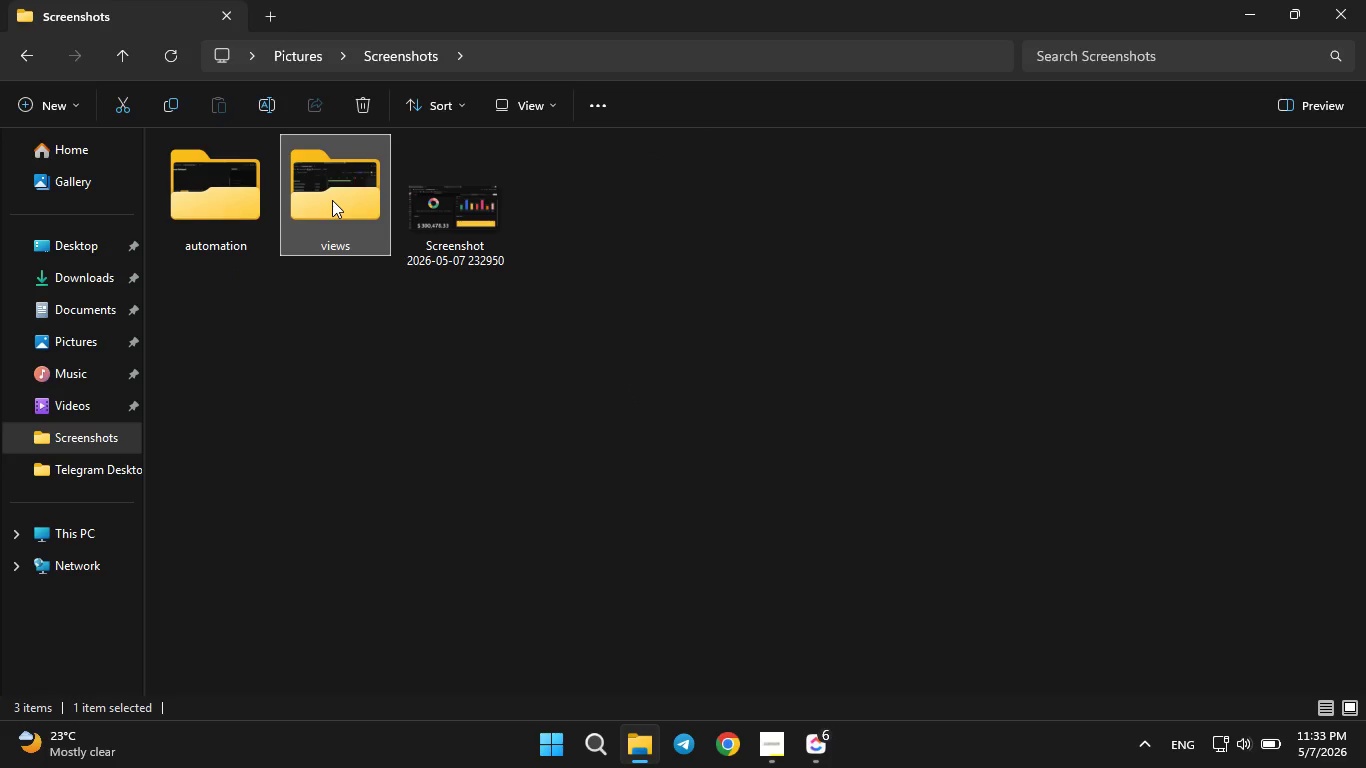 
right_click([332, 200])
 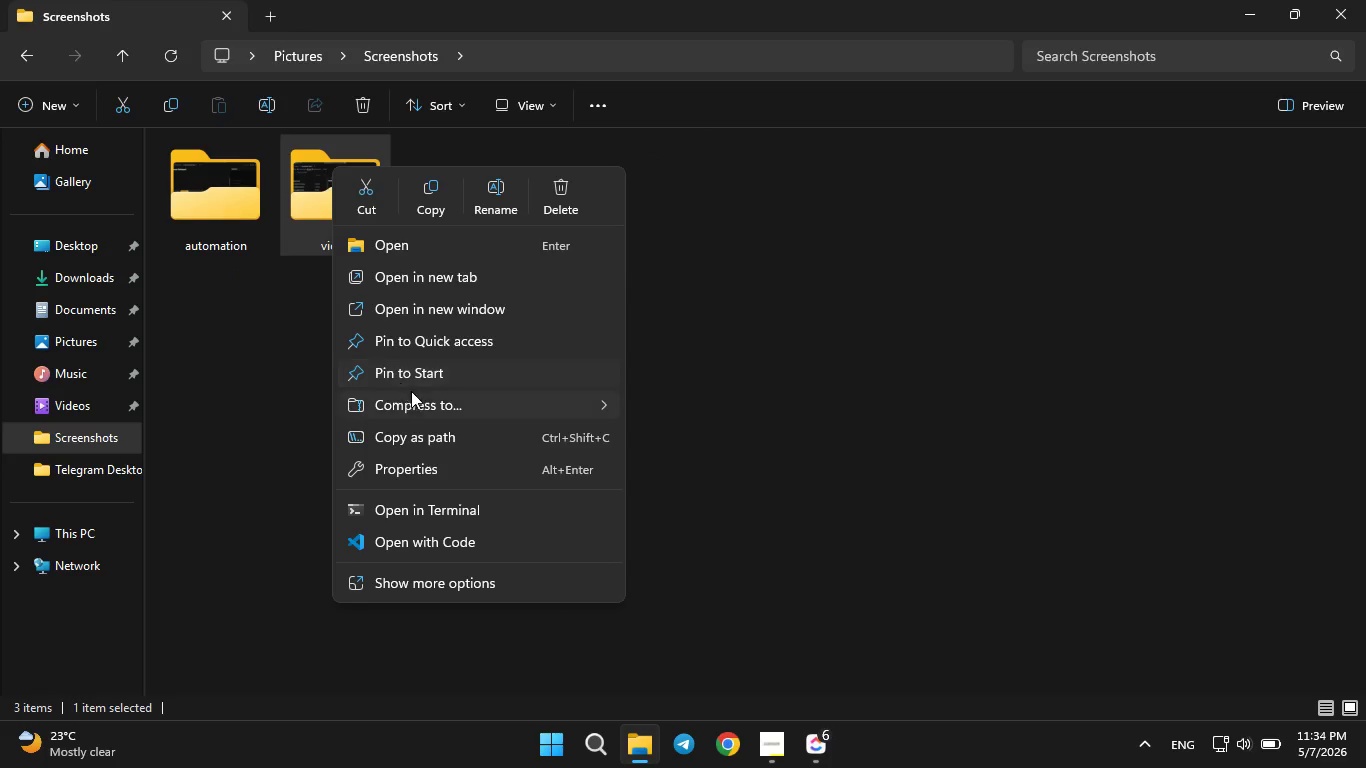 
left_click([438, 401])
 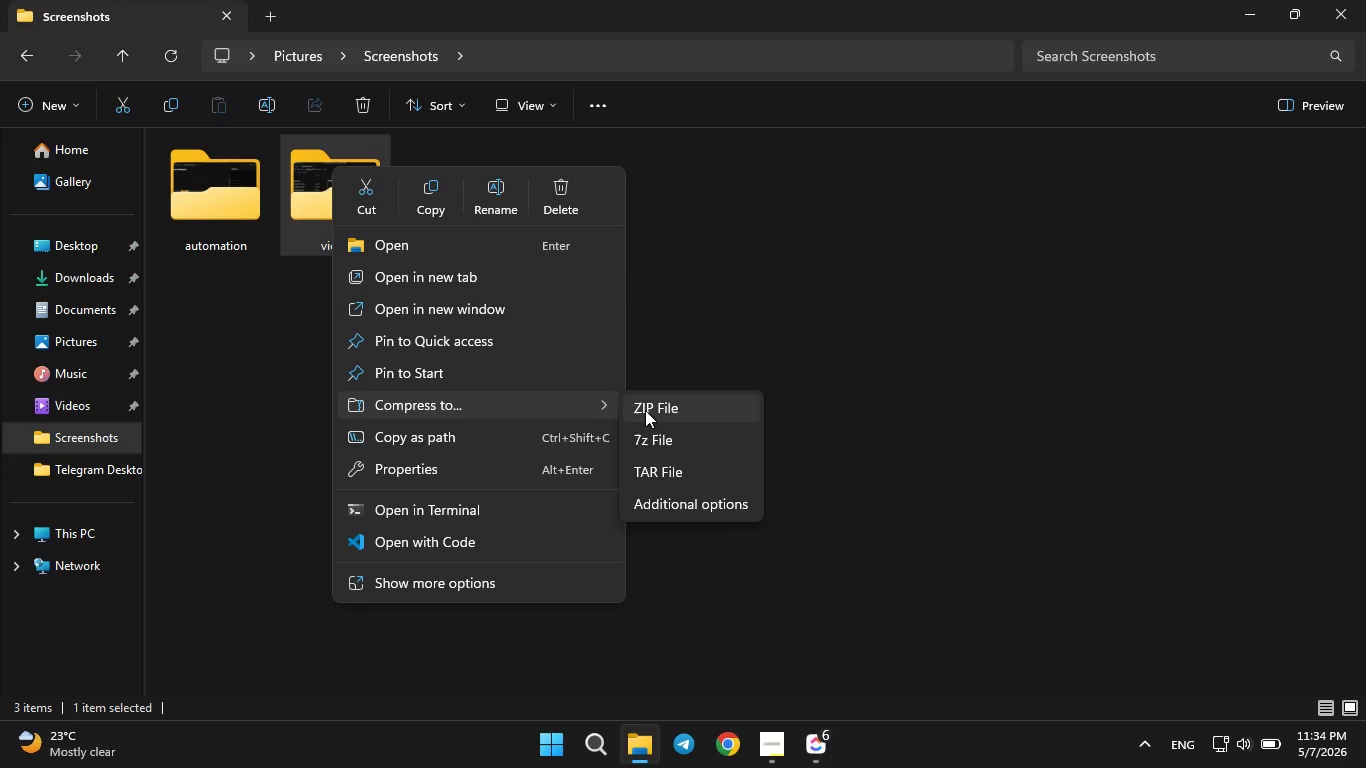 
left_click([645, 410])